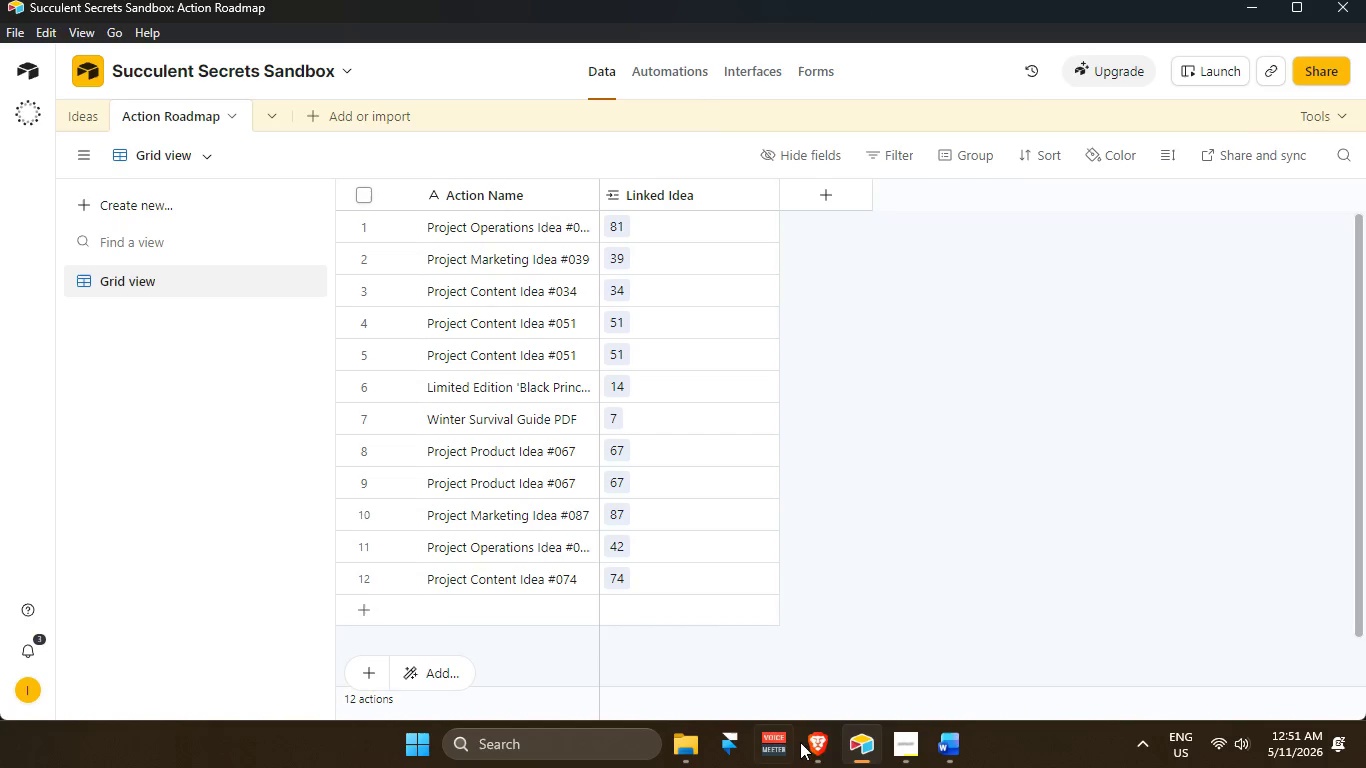 
left_click([831, 754])
 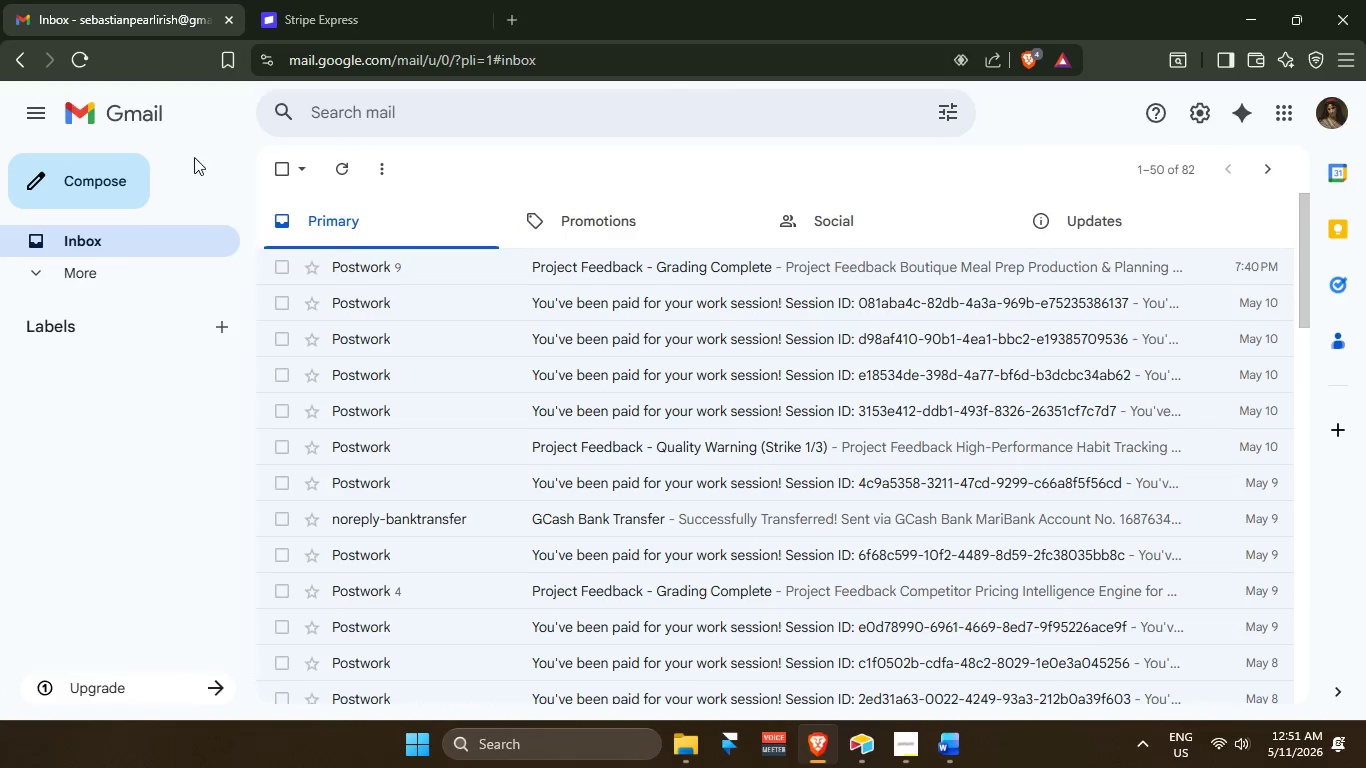 
scroll: coordinate [401, 312], scroll_direction: up, amount: 2.0
 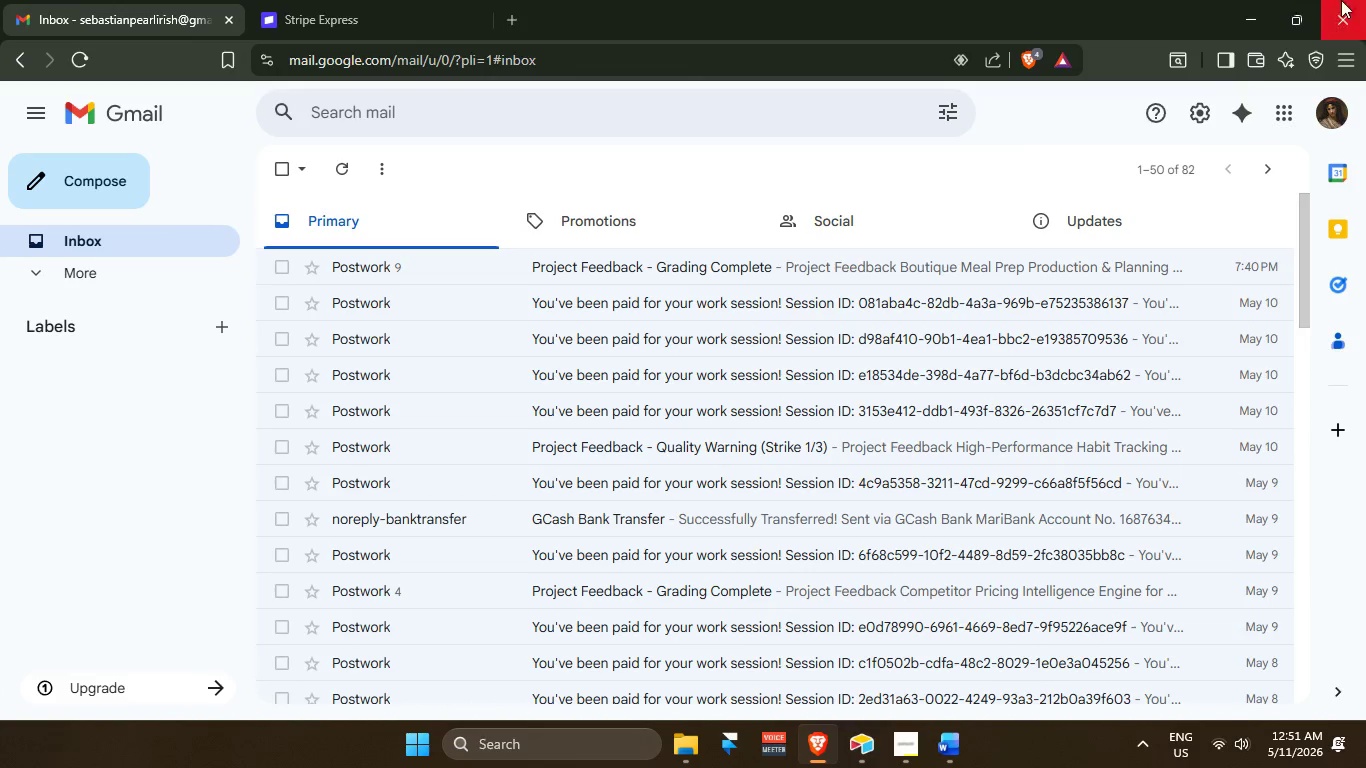 
left_click([1254, 0])
 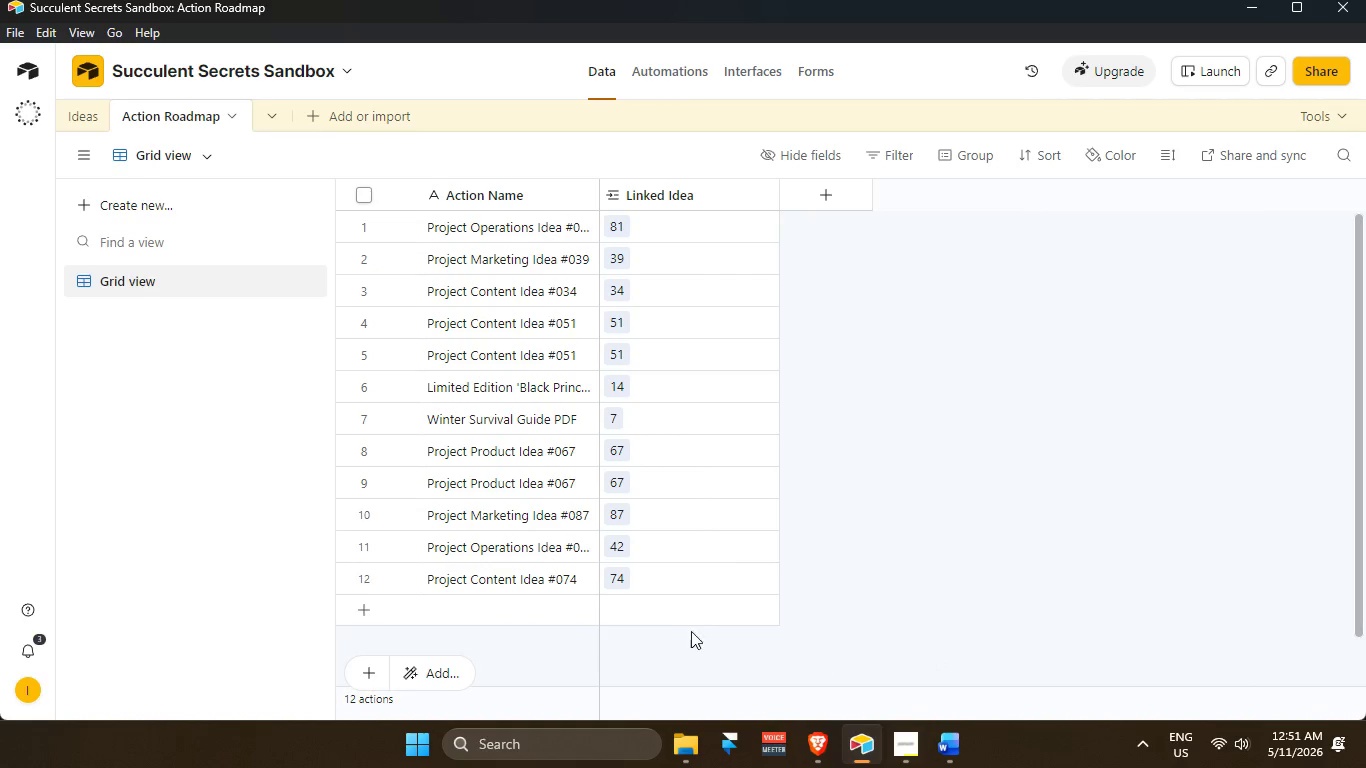 
scroll: coordinate [679, 630], scroll_direction: up, amount: 2.0
 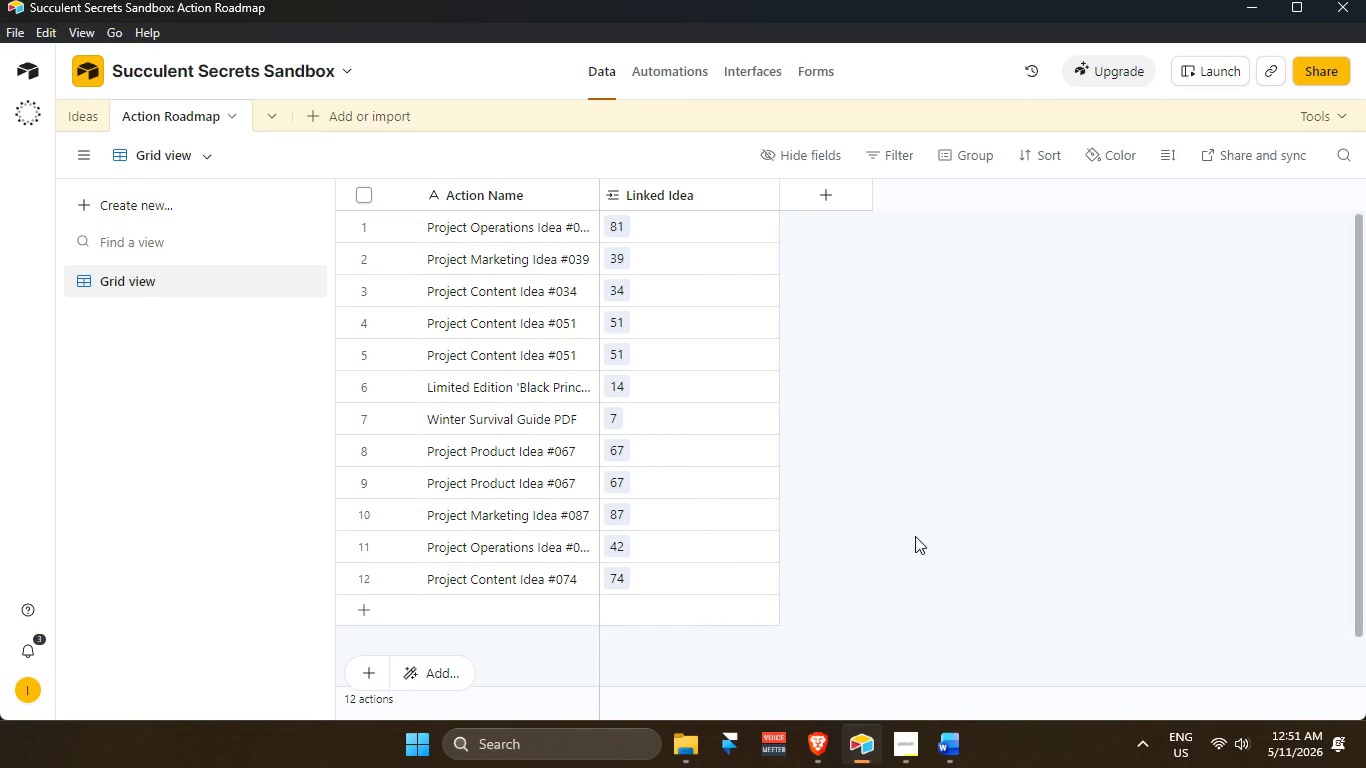 
left_click([915, 536])
 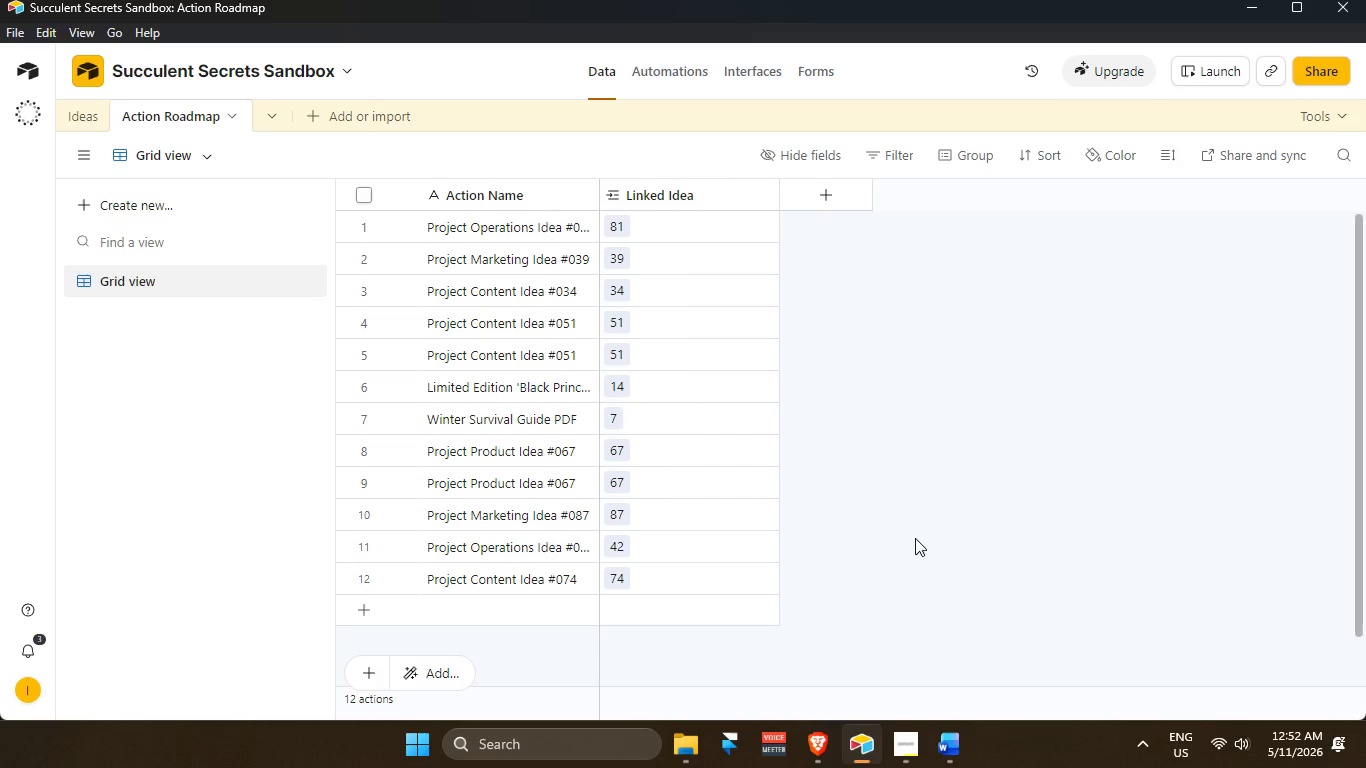 
wait(22.0)
 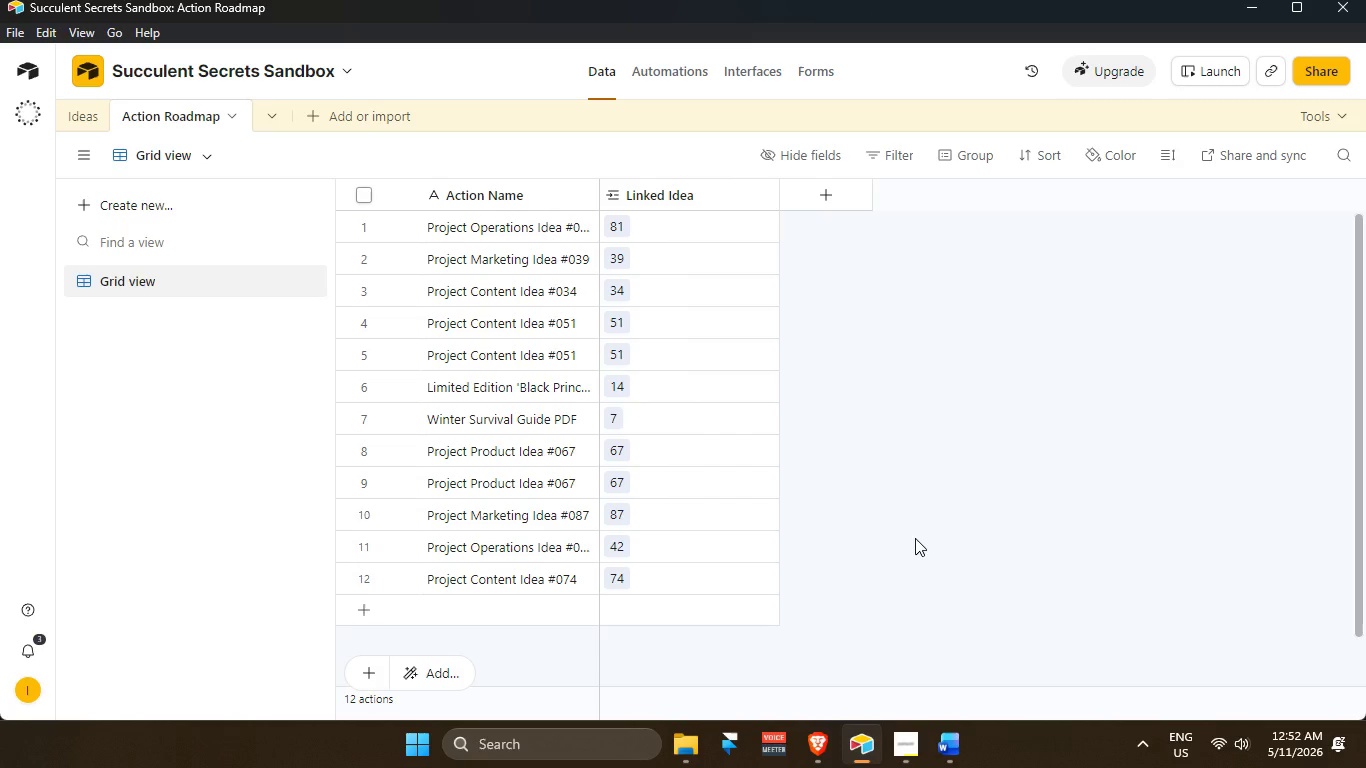 
scroll: coordinate [657, 540], scroll_direction: up, amount: 3.0
 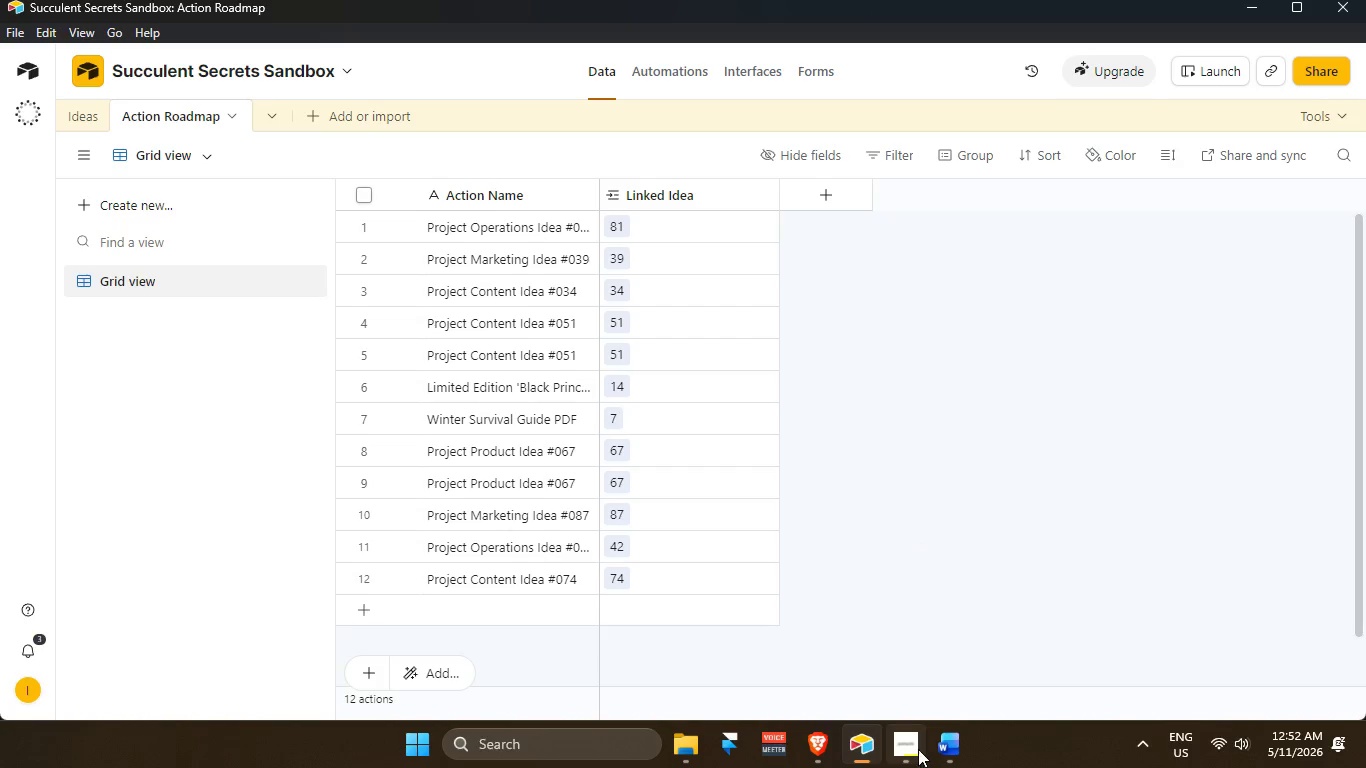 
left_click([918, 748])
 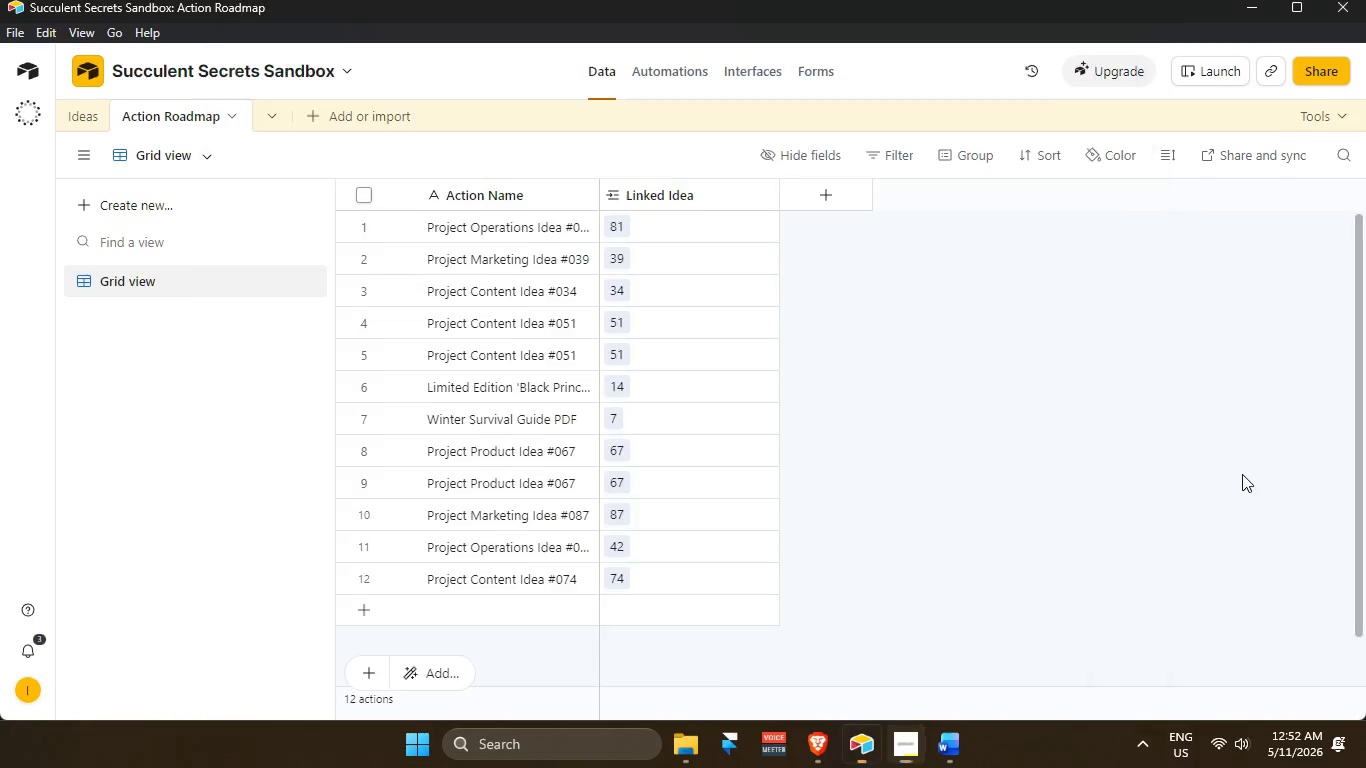 
scroll: coordinate [673, 463], scroll_direction: up, amount: 8.0
 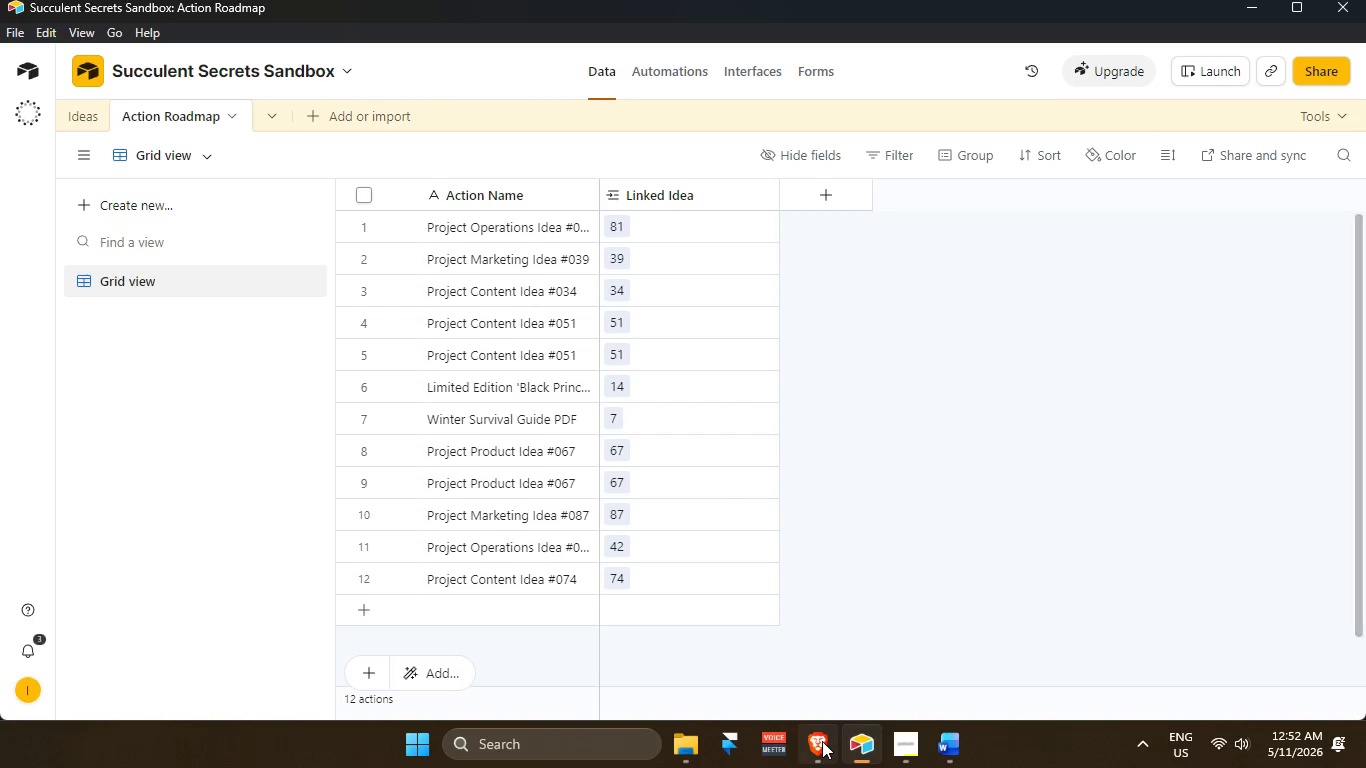 
left_click([825, 743])
 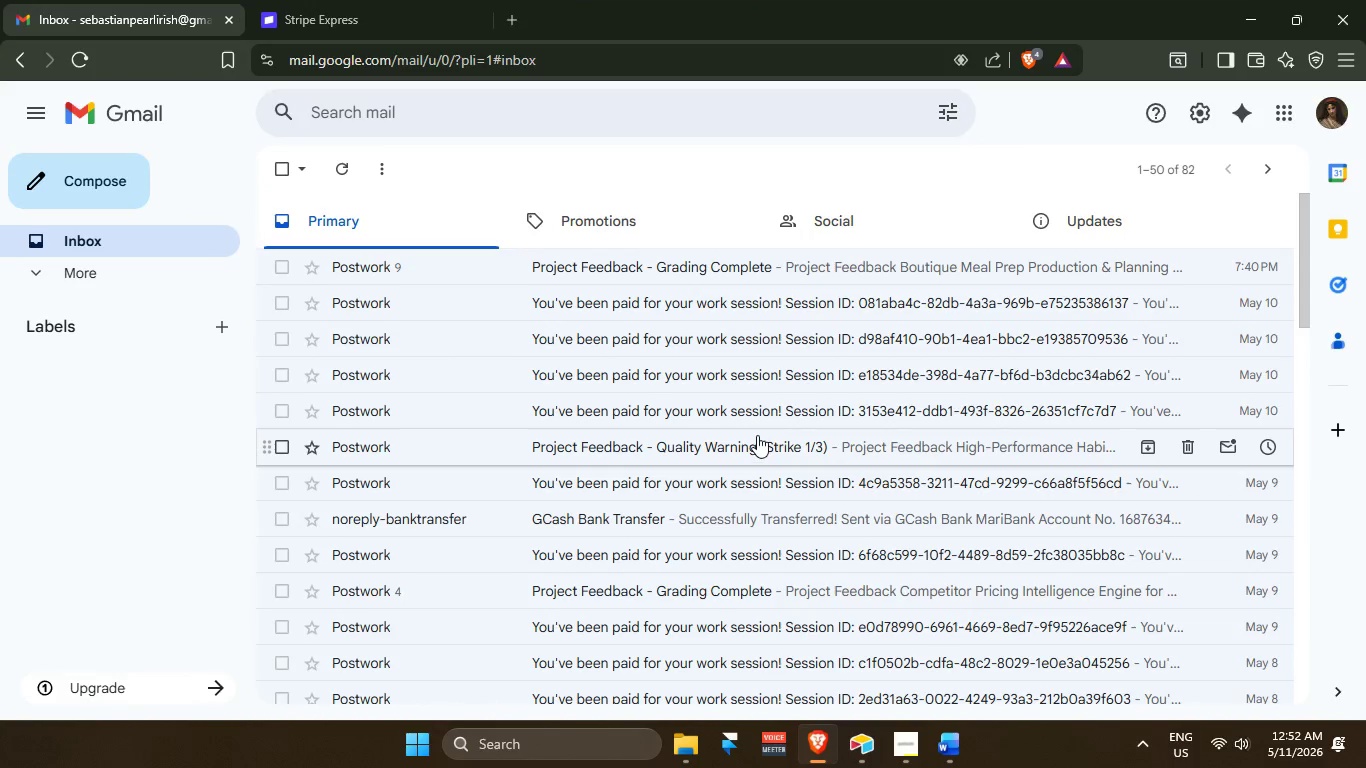 
scroll: coordinate [758, 438], scroll_direction: up, amount: 4.0
 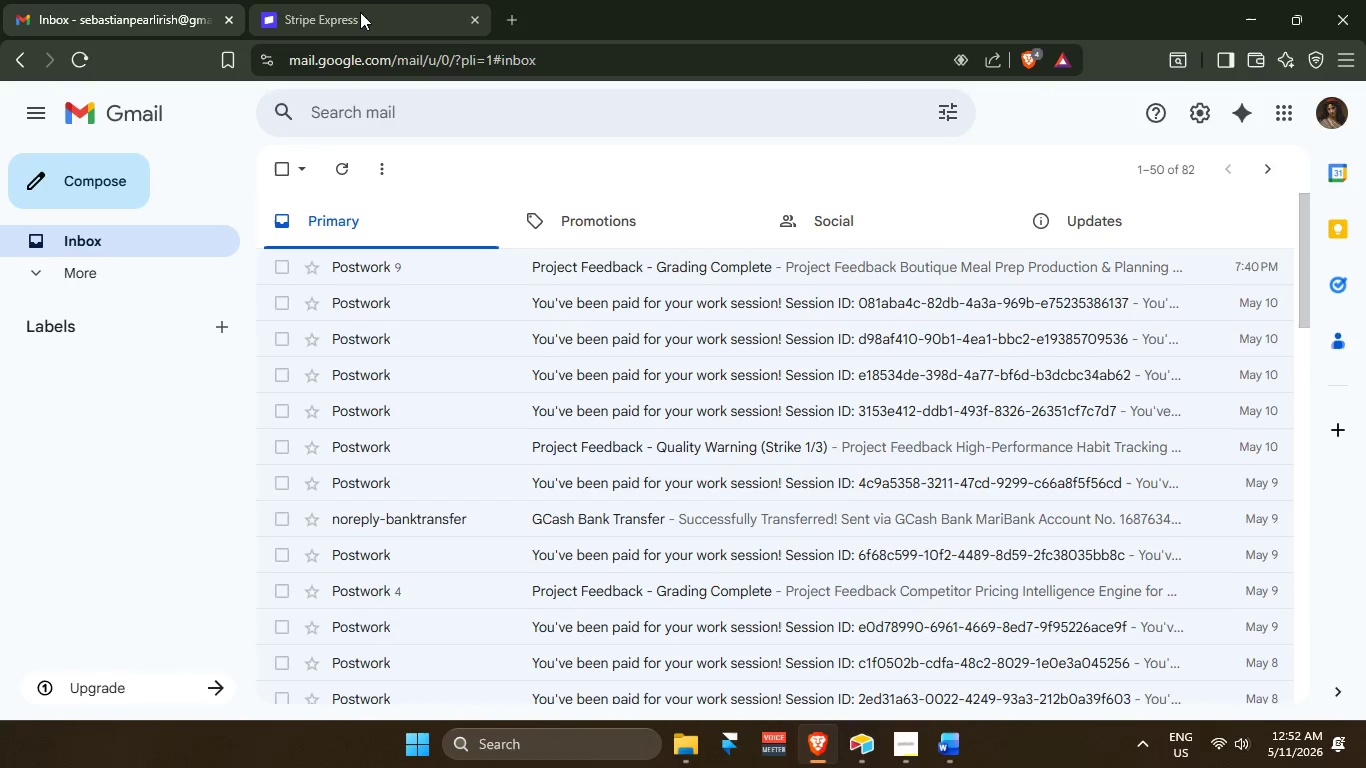 
left_click([362, 1])
 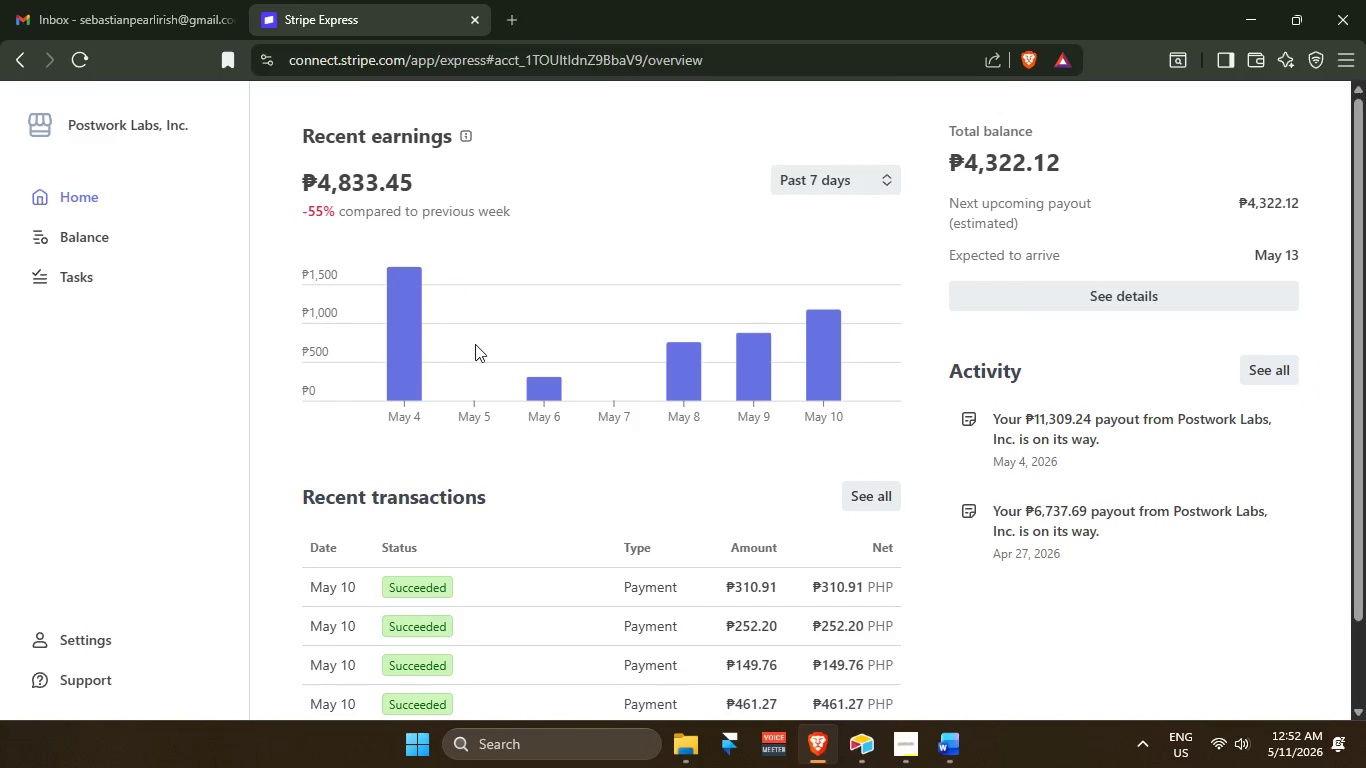 
scroll: coordinate [501, 410], scroll_direction: up, amount: 2.0
 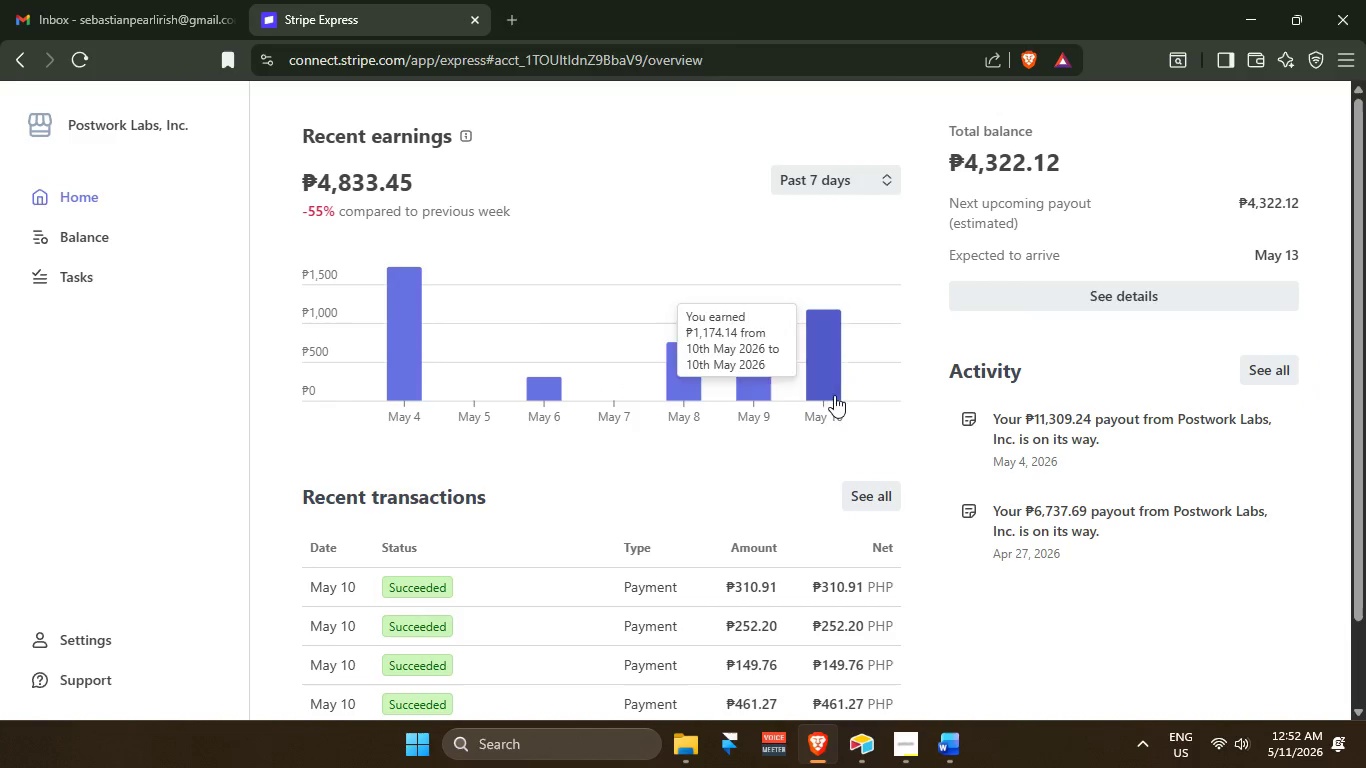 
left_click_drag(start_coordinate=[1003, 615], to_coordinate=[999, 597])
 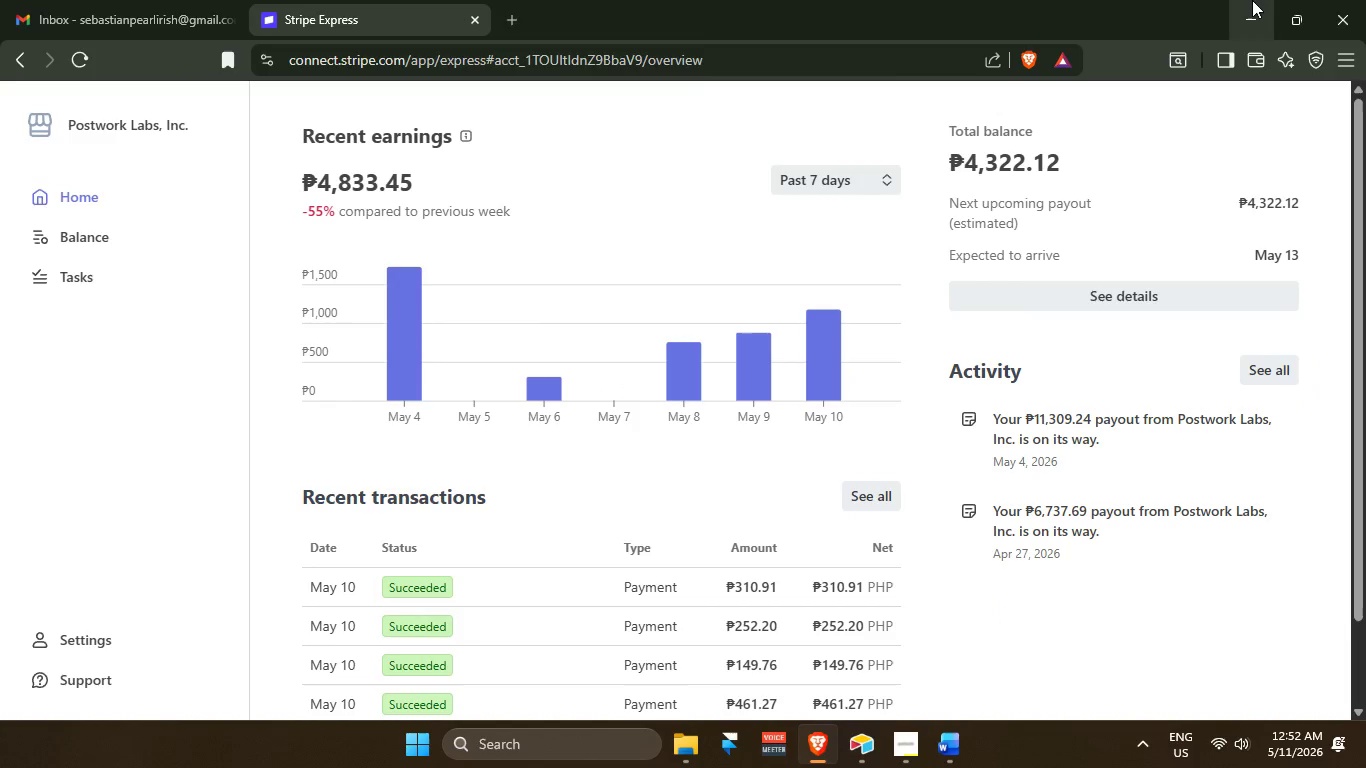 
left_click([1252, 0])
 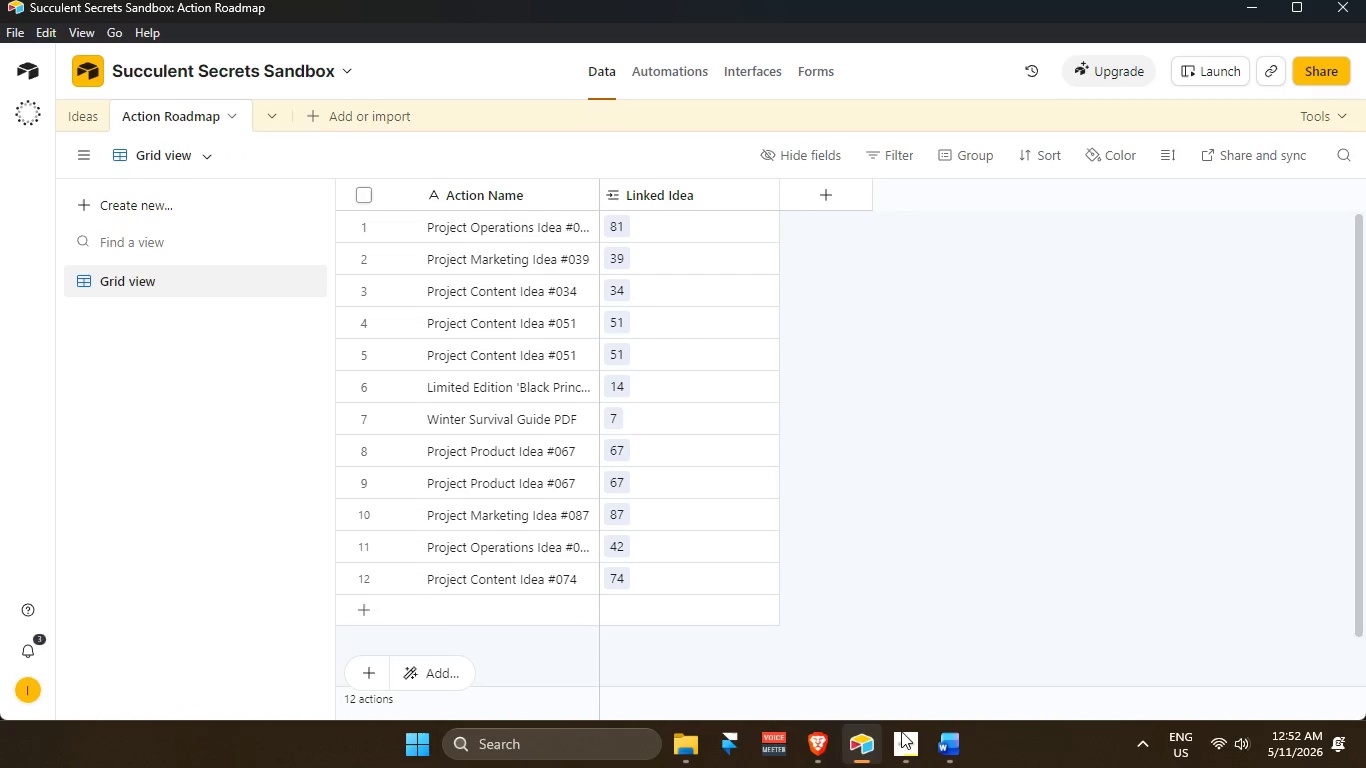 
left_click([942, 730])
 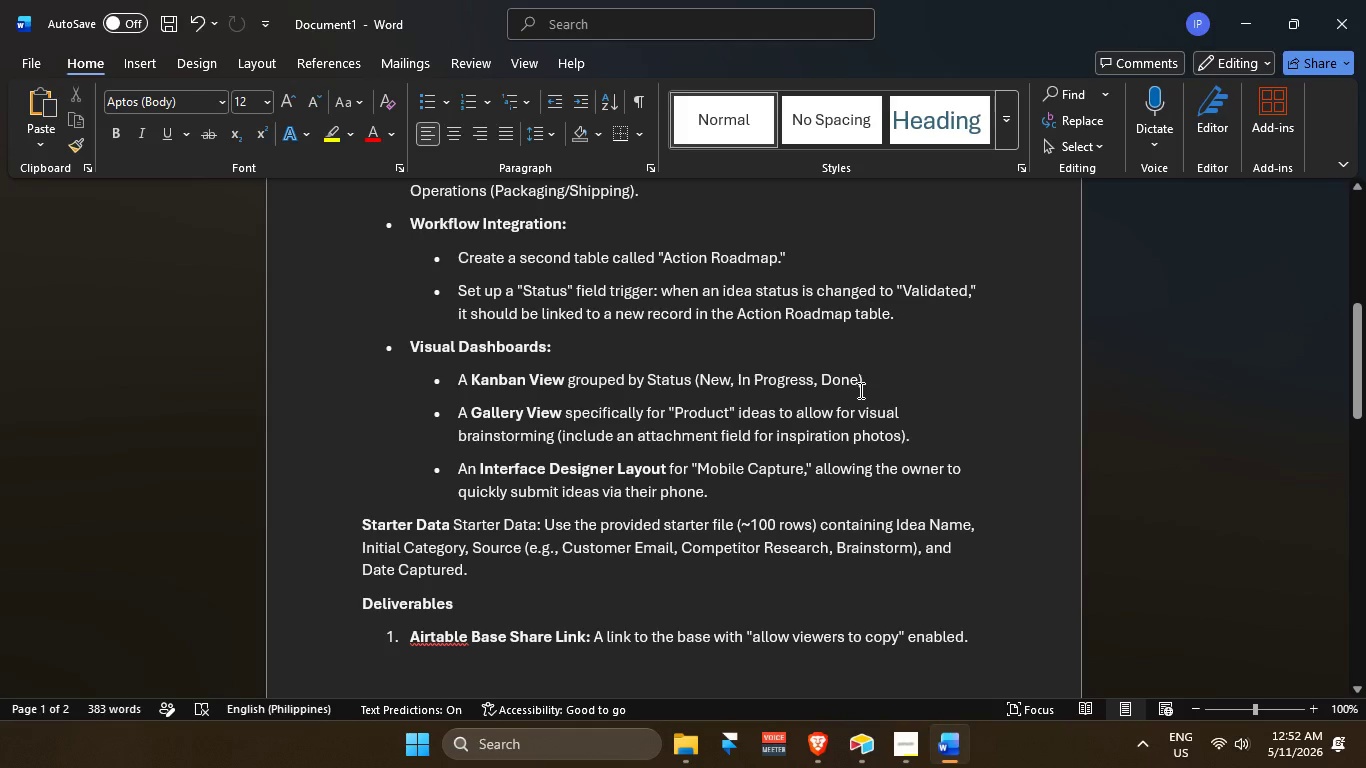 
scroll: coordinate [814, 391], scroll_direction: up, amount: 12.0